 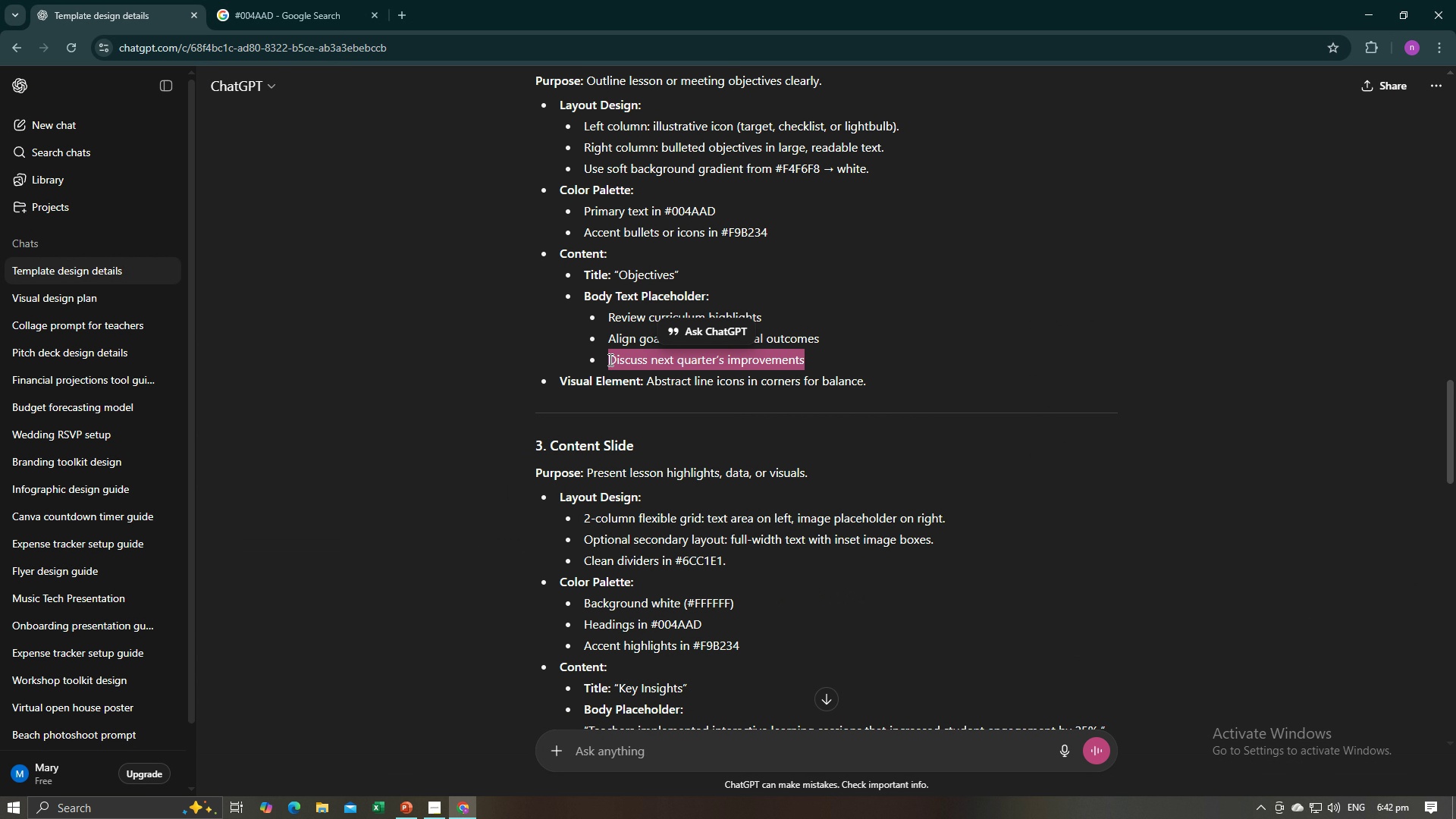 
key(Control+C)
 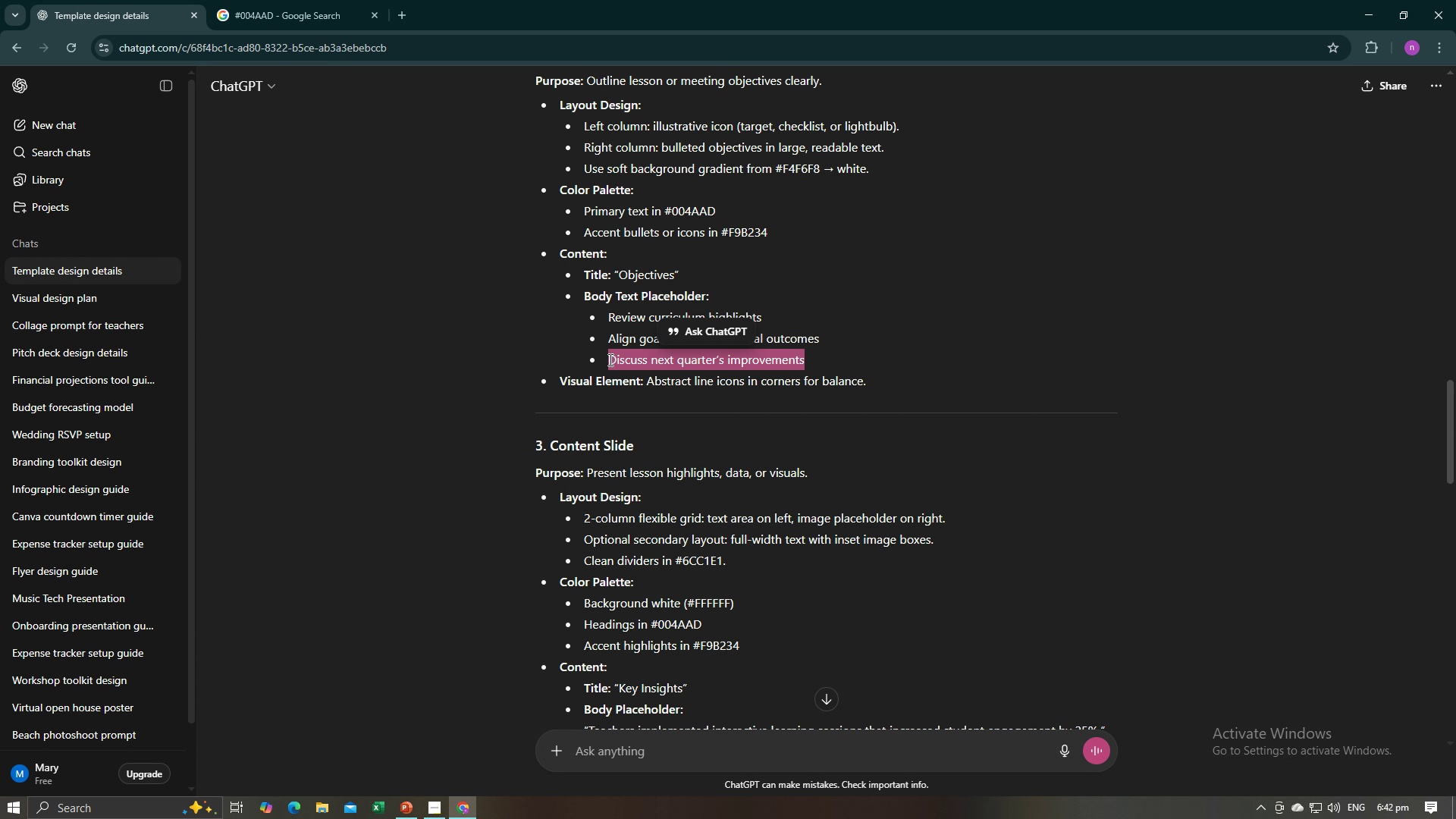 
key(Control+C)
 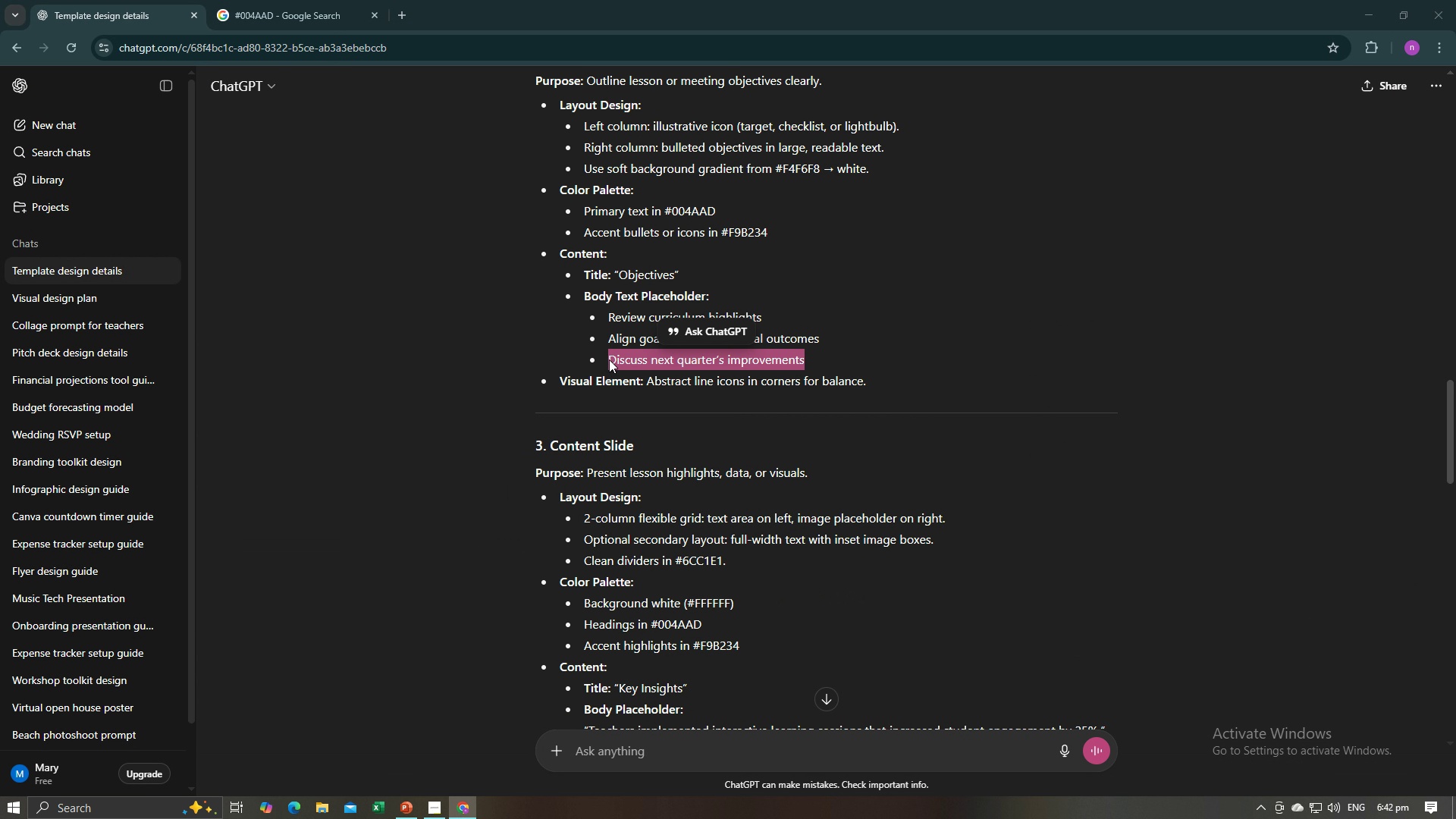 
key(Alt+AltLeft)
 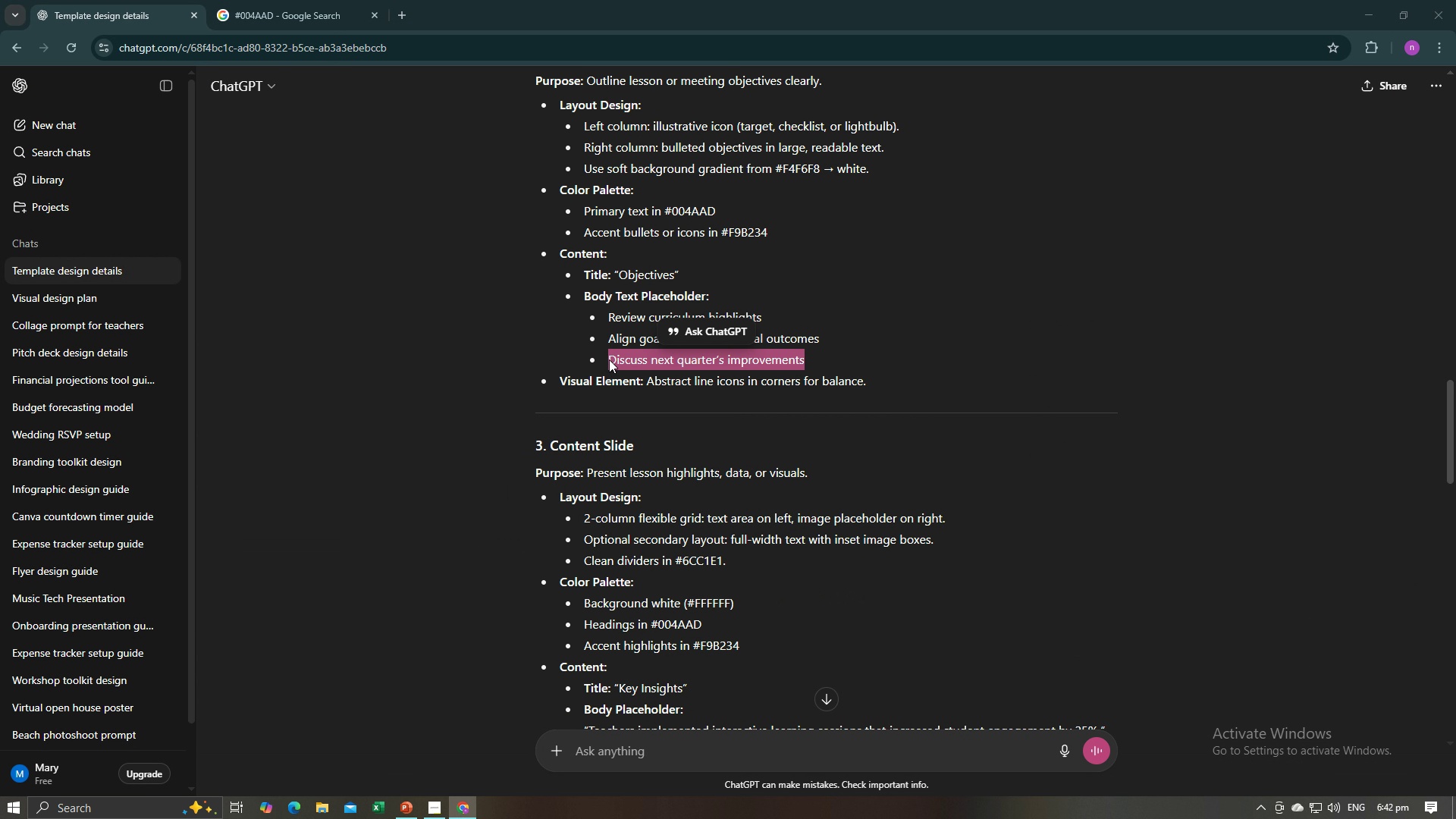 
key(Alt+Tab)
 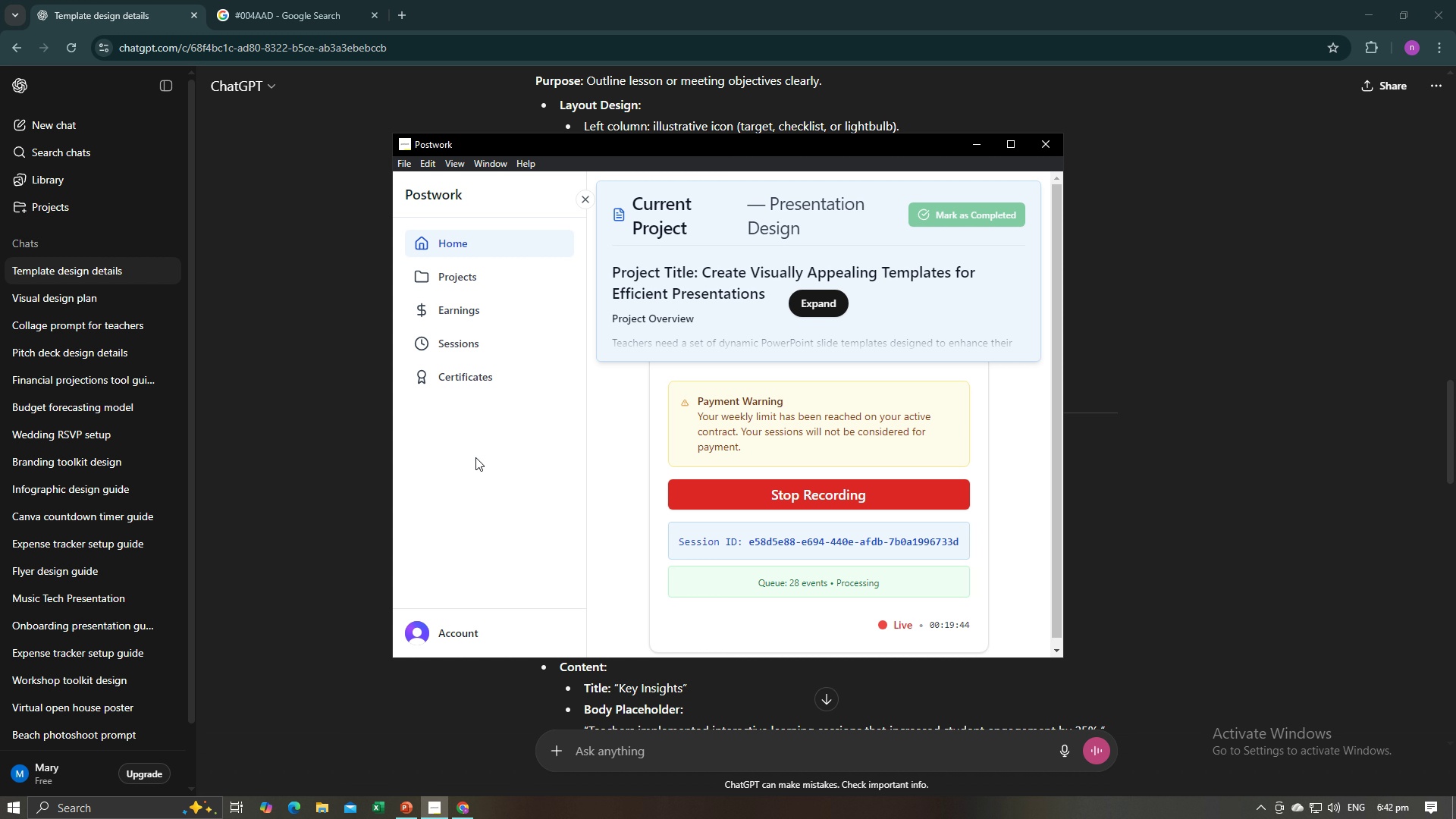 
key(Alt+Tab)
 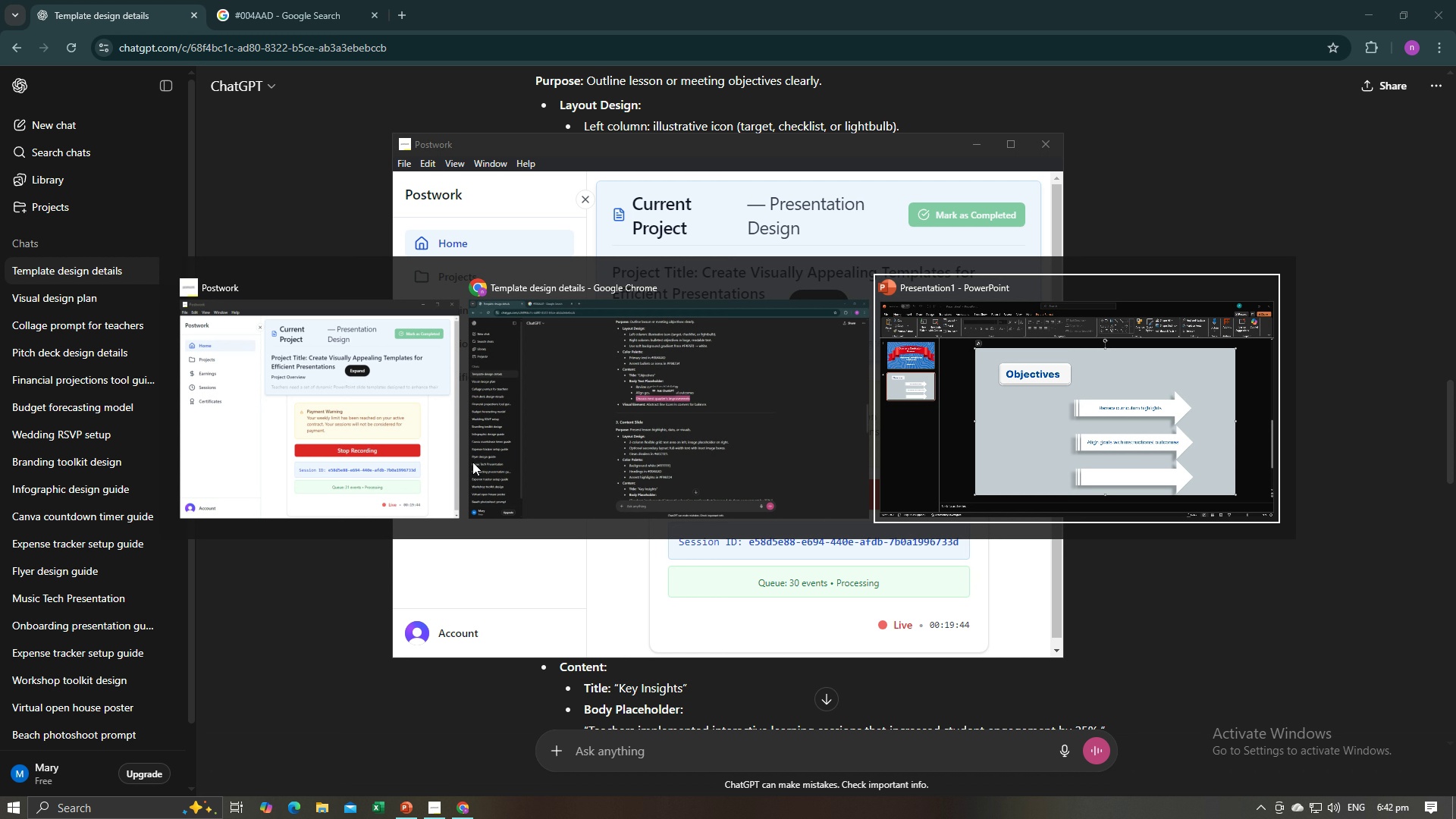 
key(Alt+Tab)
 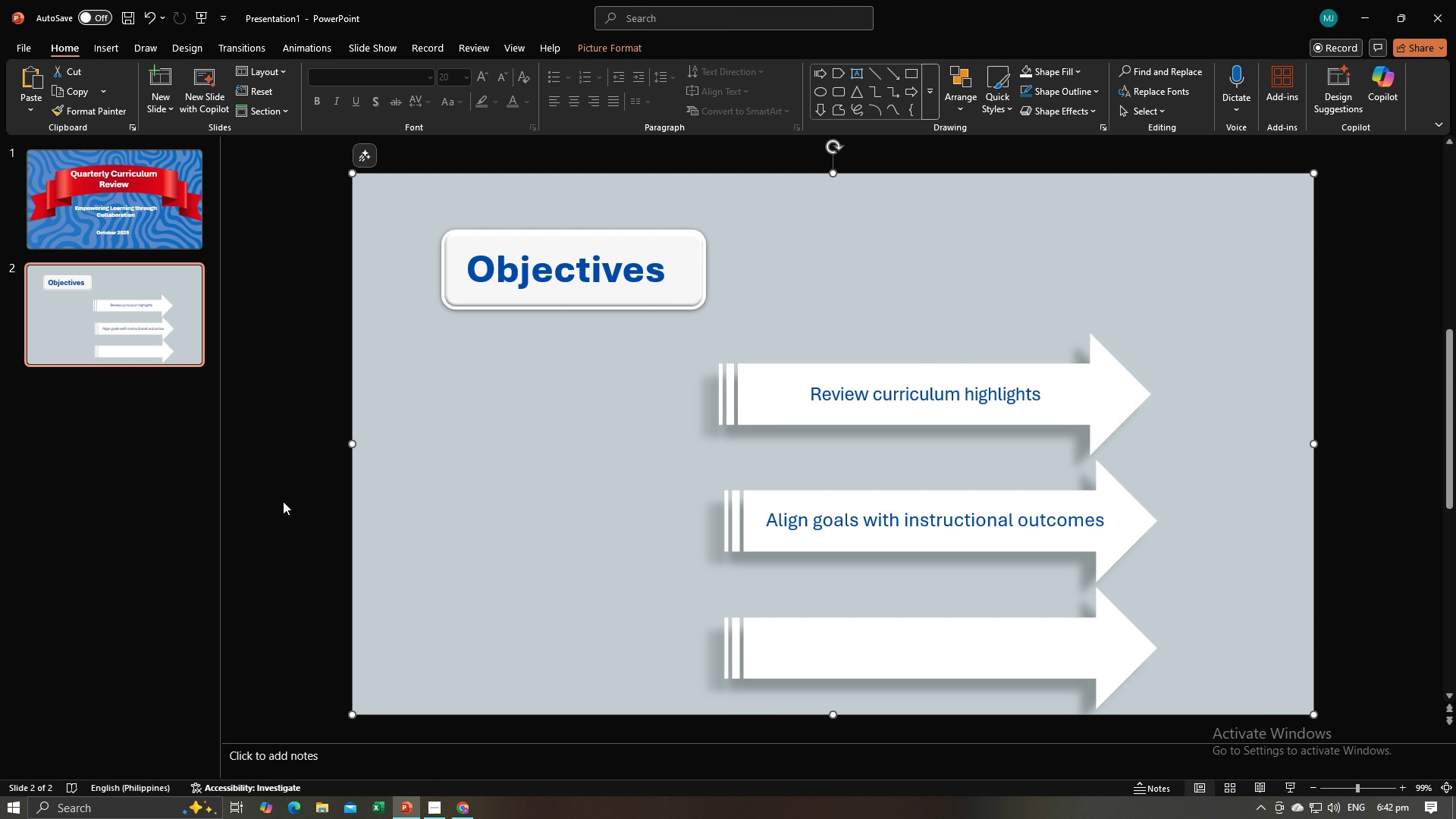 
left_click([283, 501])
 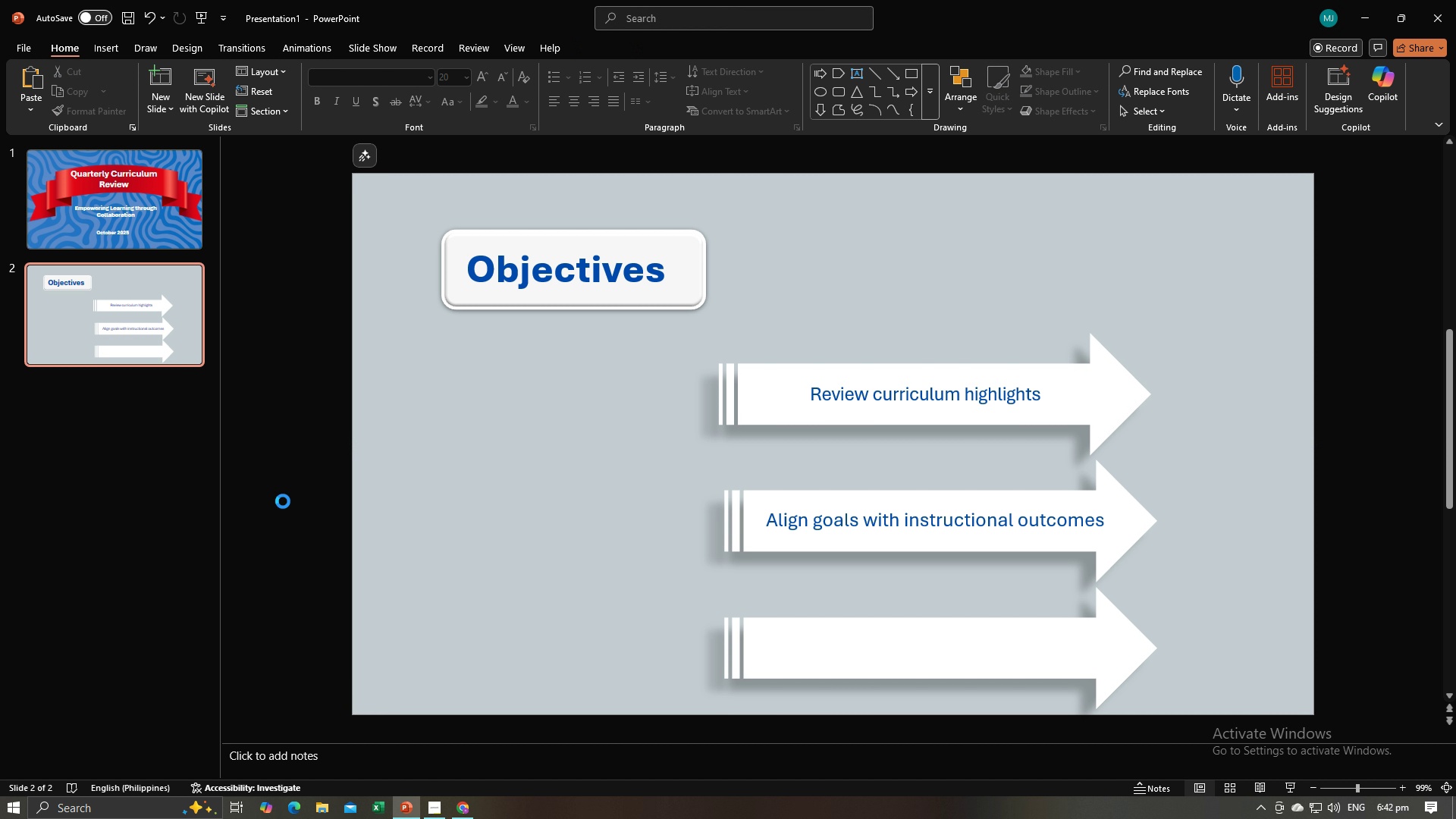 
key(Control+V)
 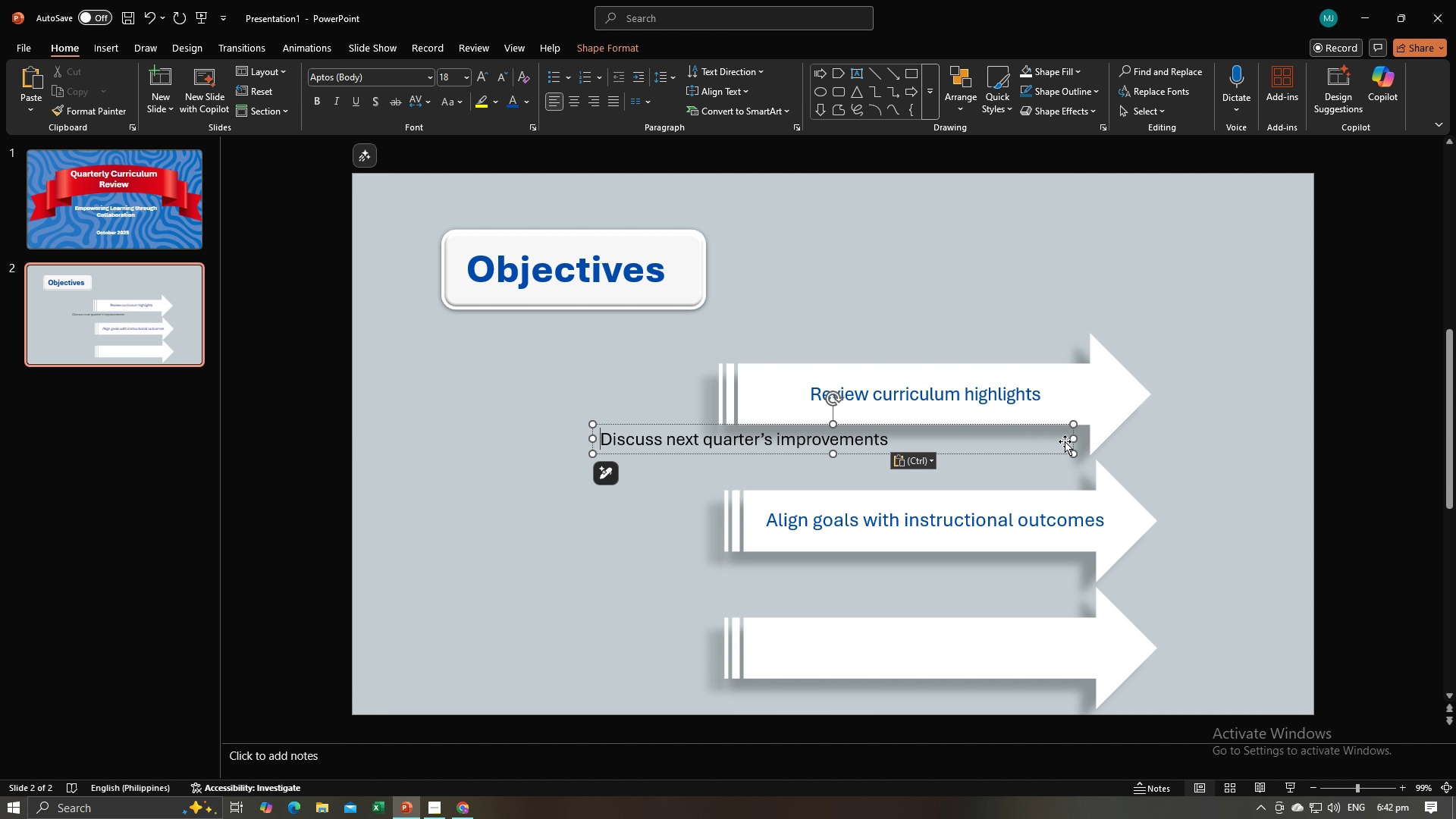 
left_click_drag(start_coordinate=[1072, 441], to_coordinate=[897, 441])
 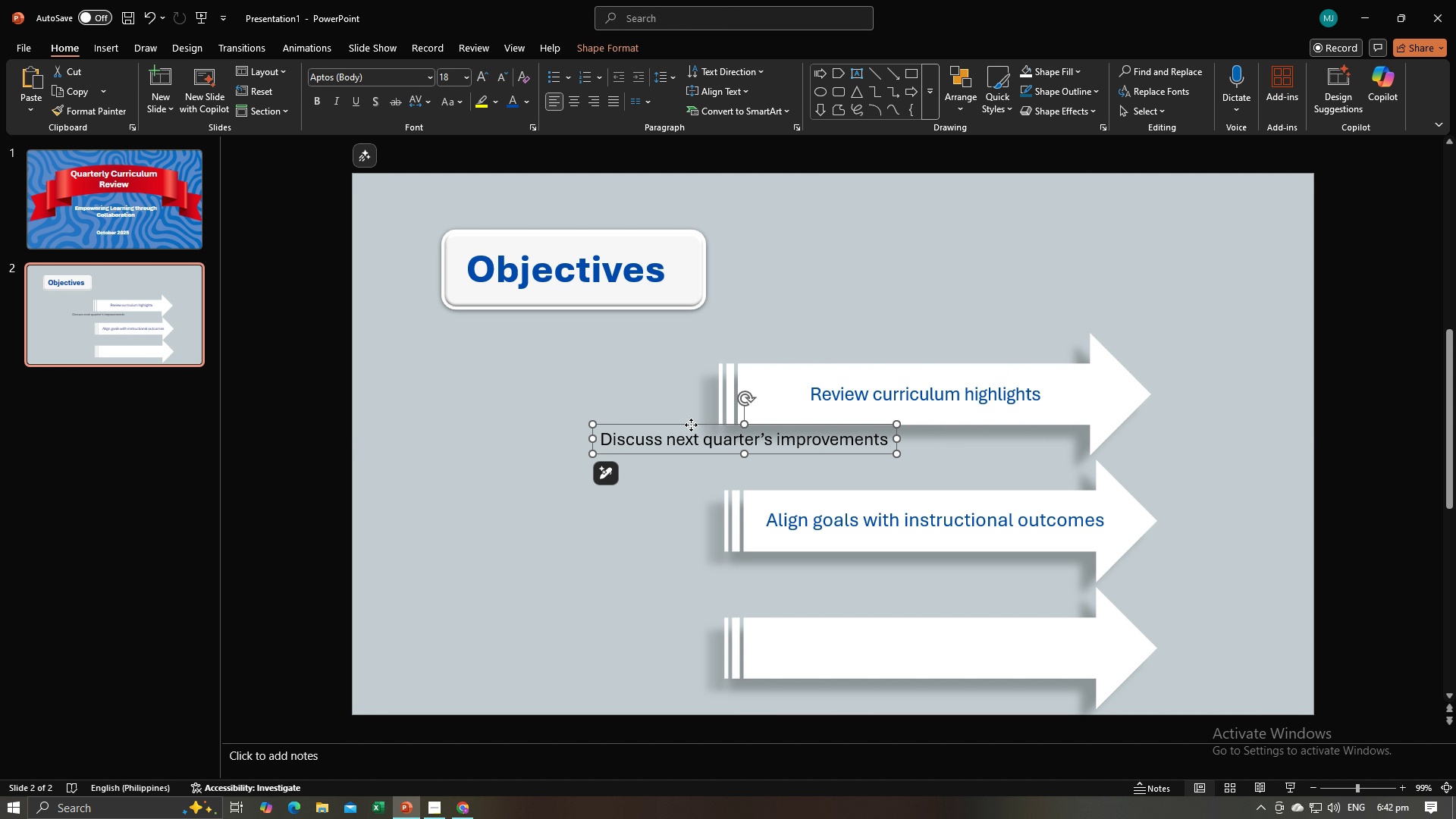 
left_click_drag(start_coordinate=[691, 424], to_coordinate=[863, 626])
 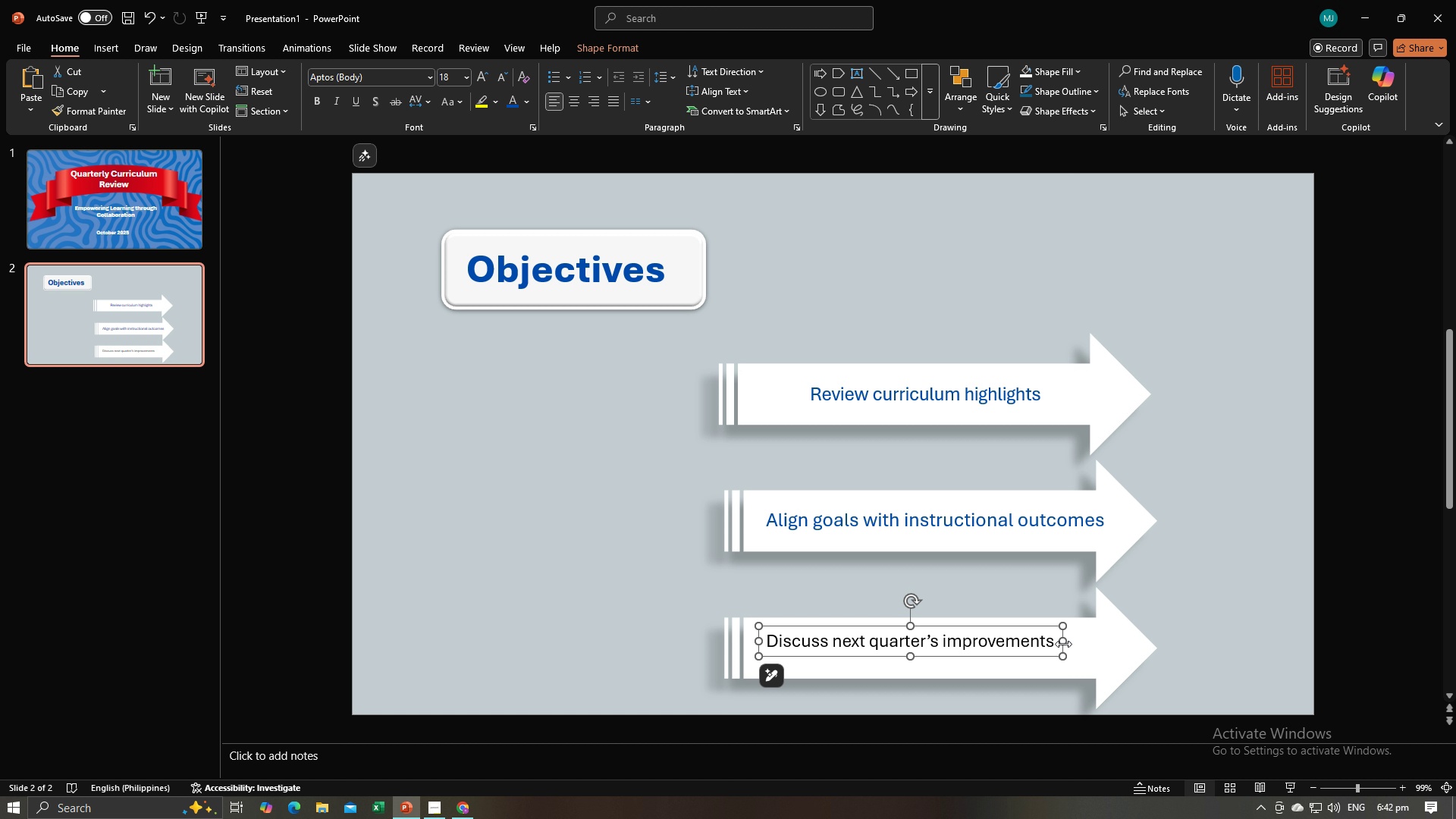 
left_click_drag(start_coordinate=[1063, 644], to_coordinate=[1091, 646])
 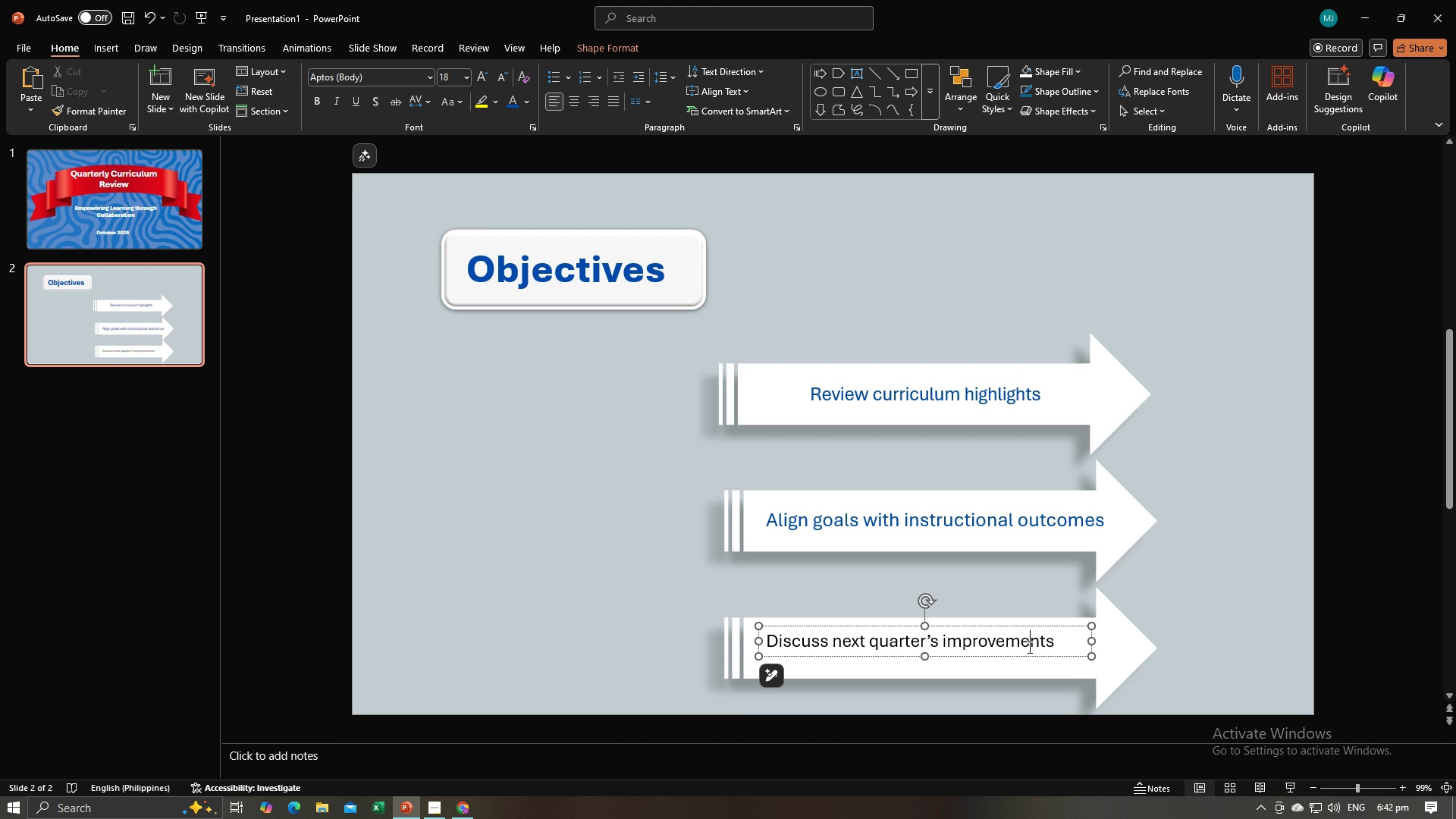 
left_click([1028, 647])
 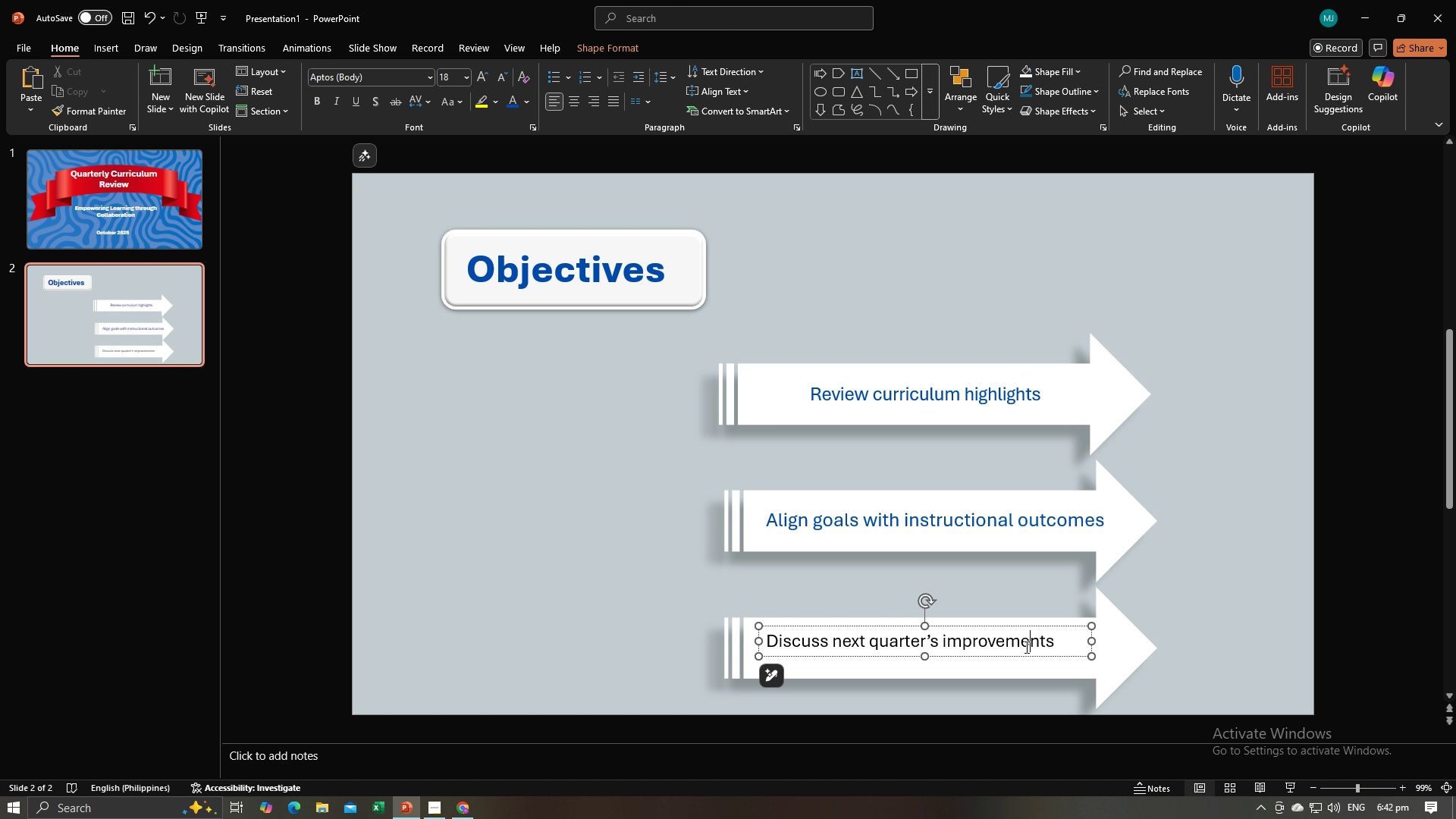 
key(Control+A)
 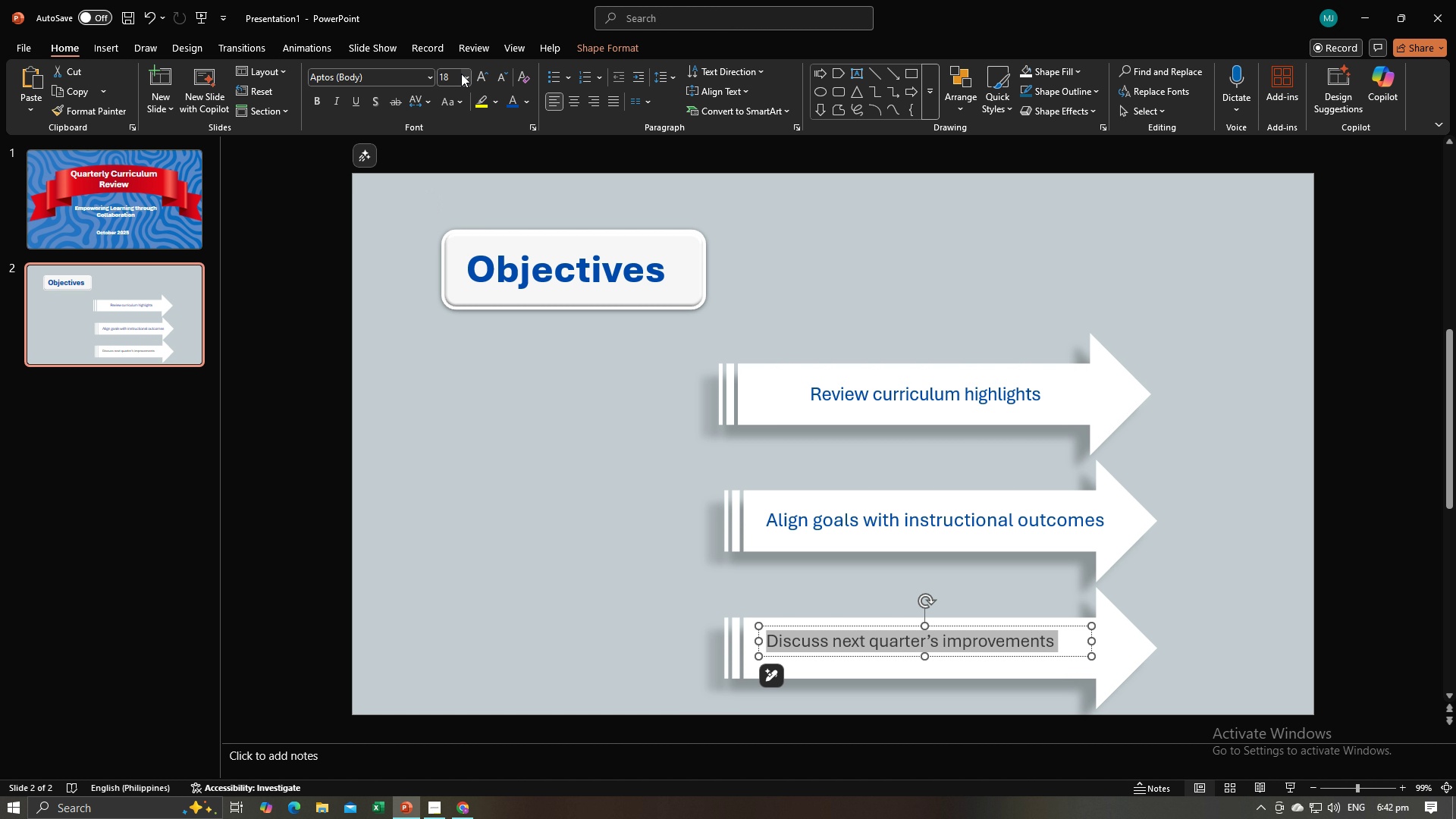 
left_click([461, 74])
 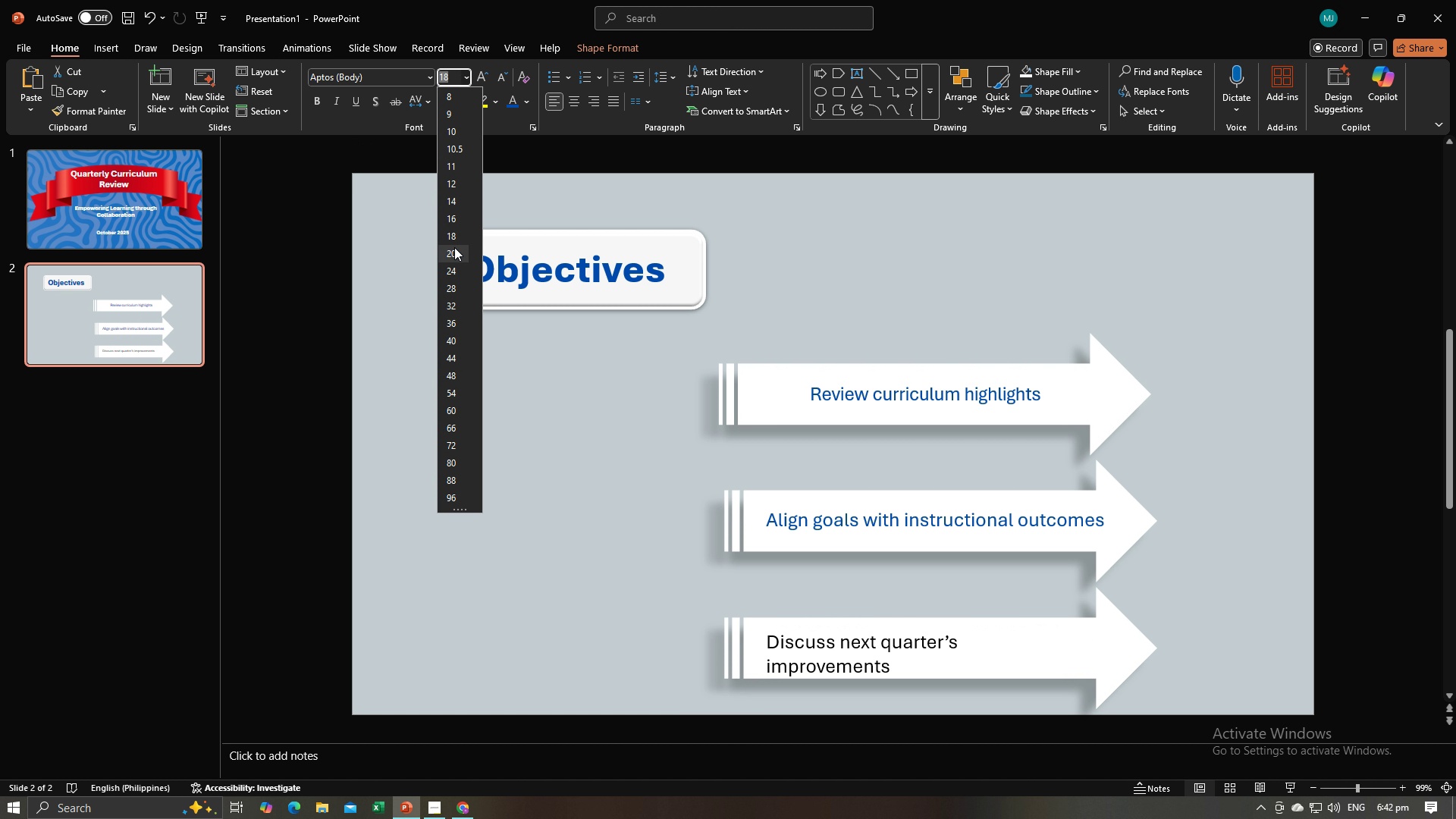 
left_click([453, 248])
 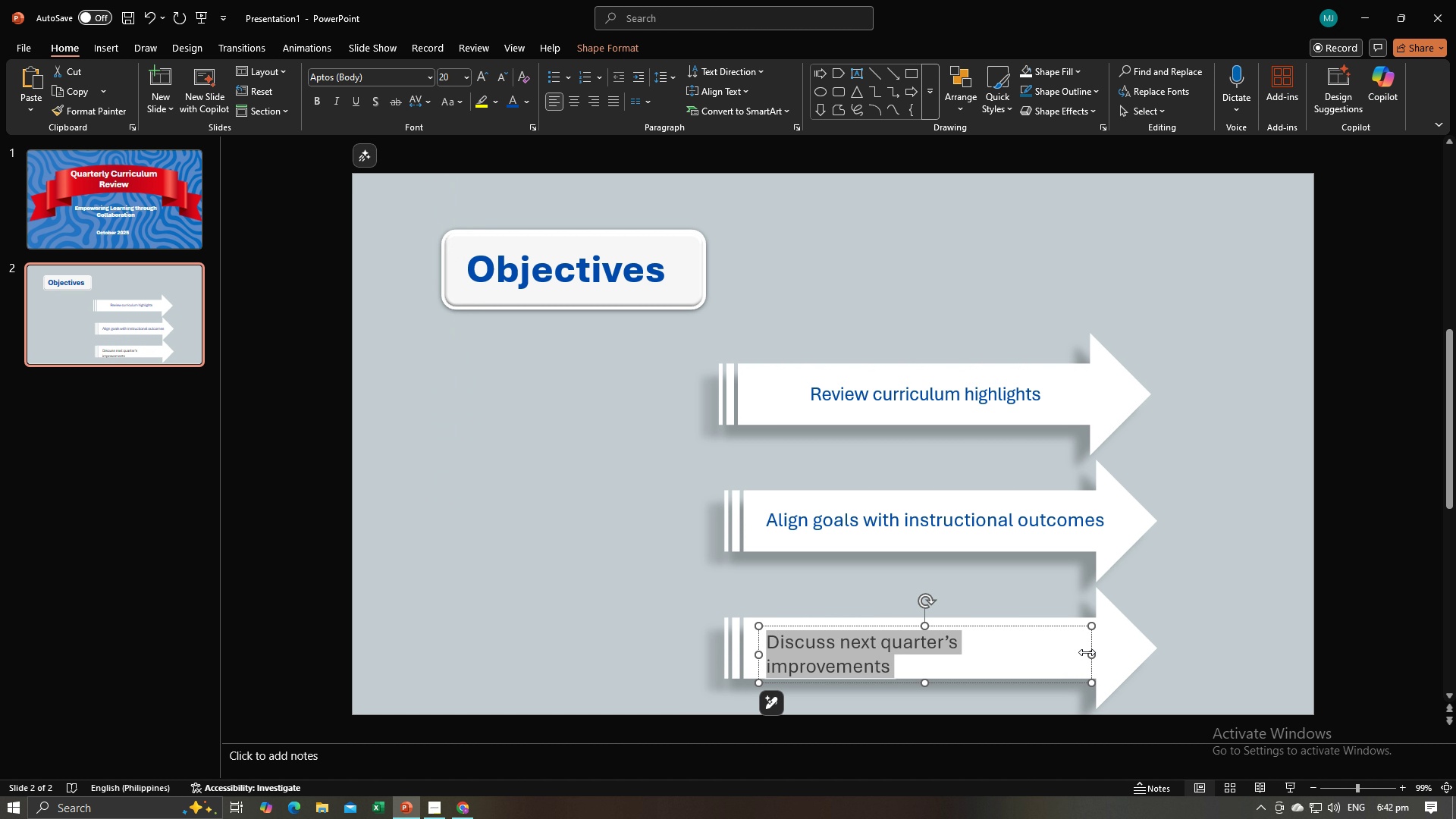 
left_click_drag(start_coordinate=[1090, 652], to_coordinate=[1103, 652])
 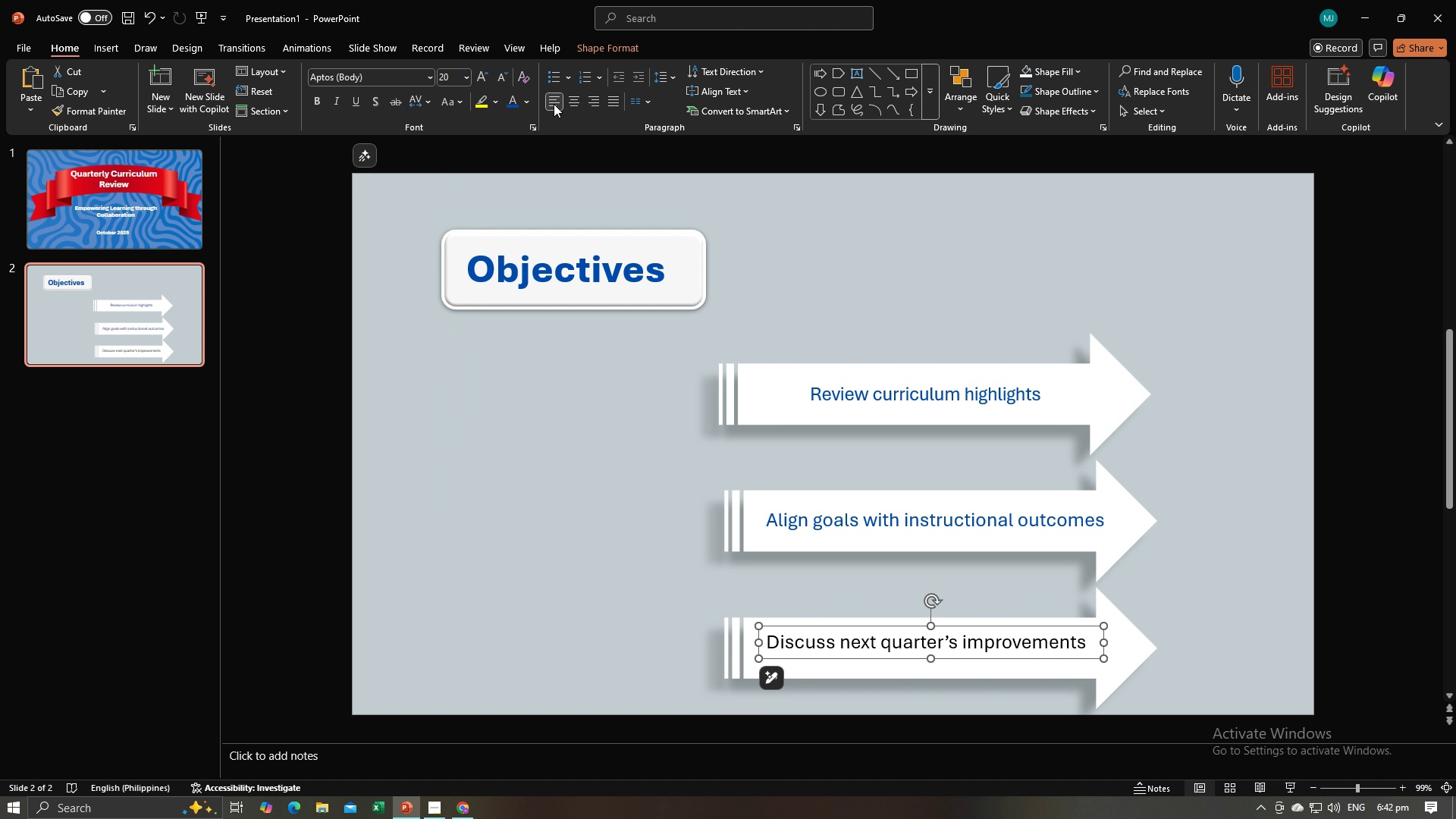 
double_click([514, 101])
 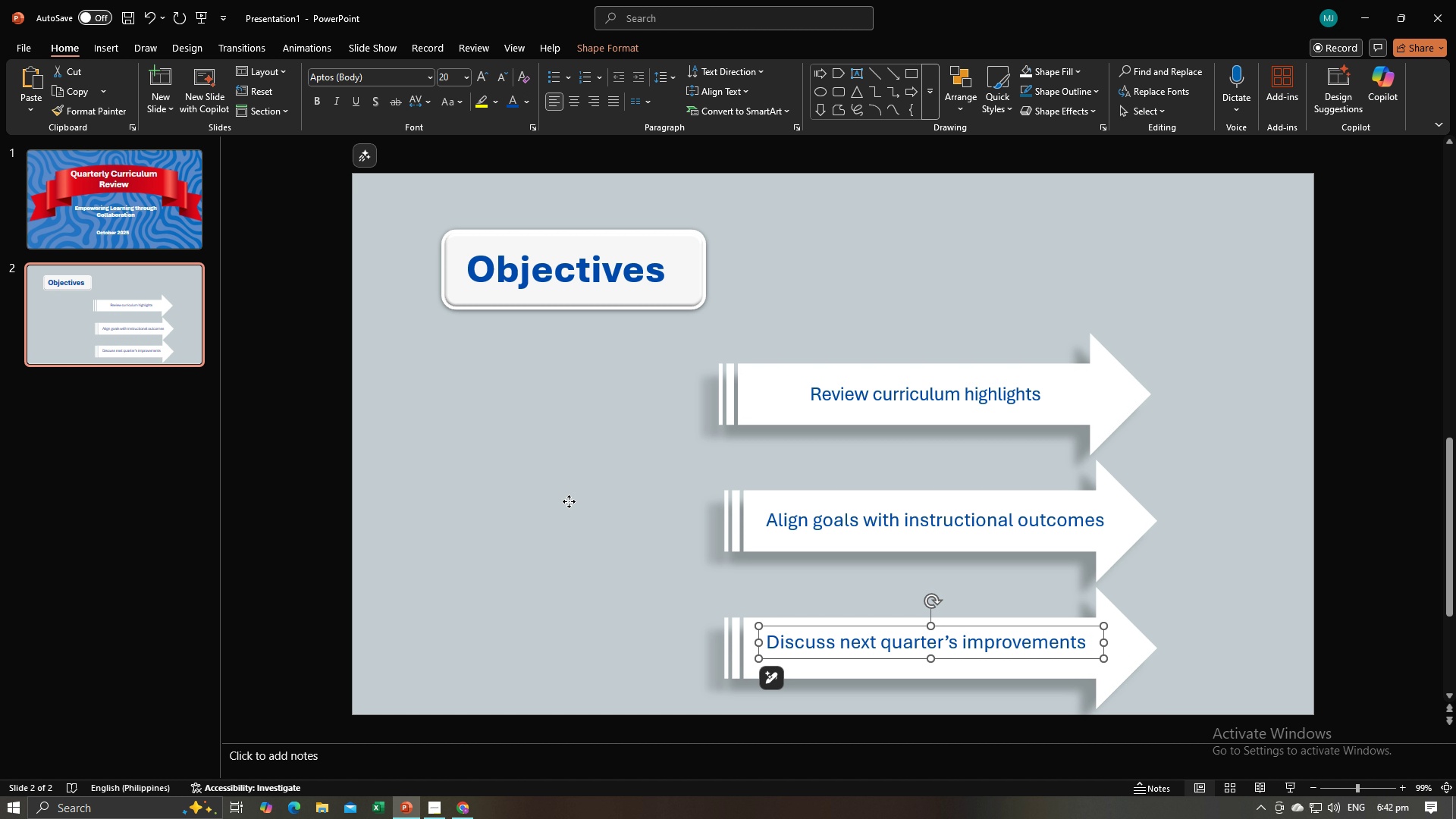 
left_click([569, 501])
 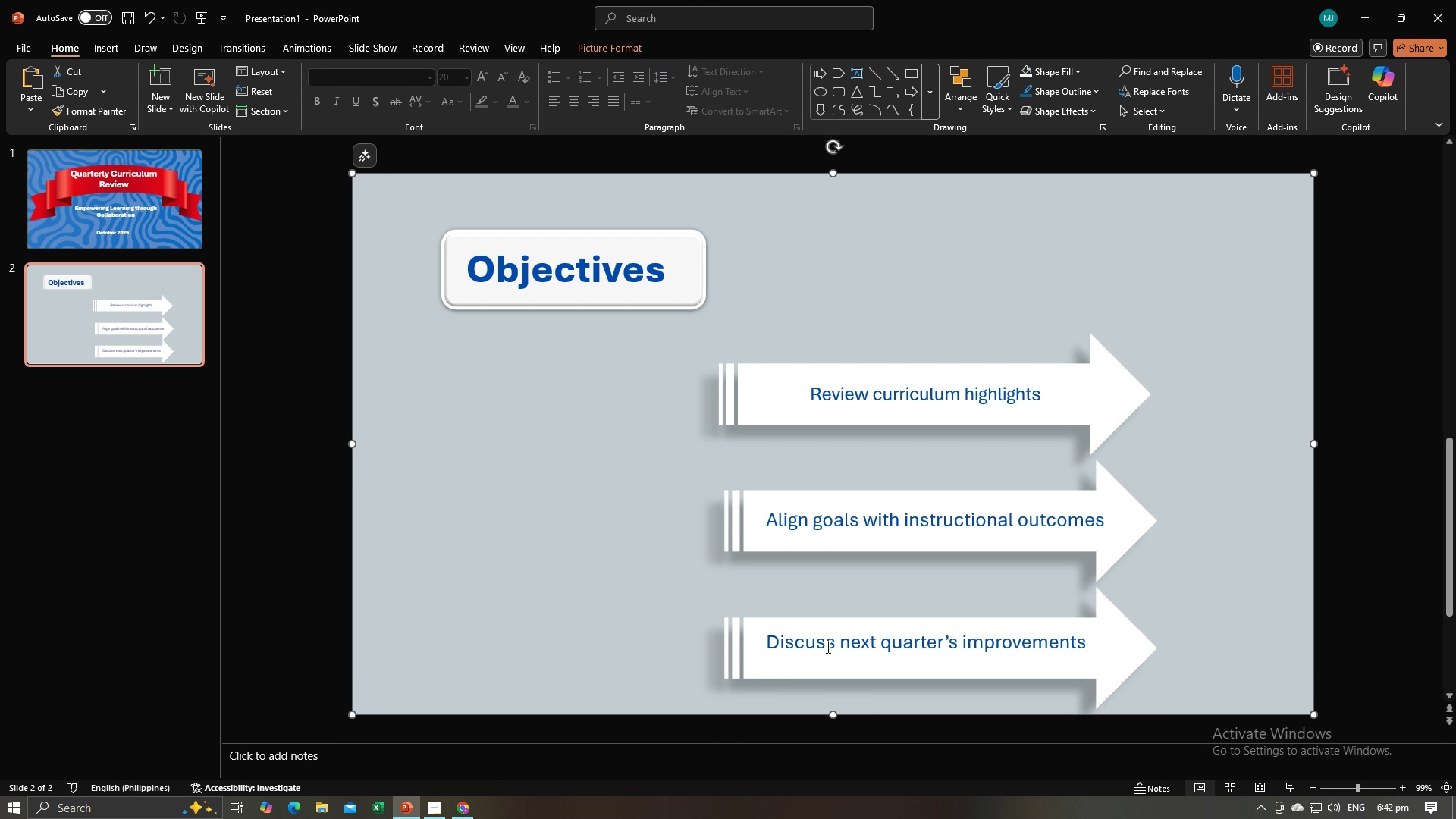 
left_click([827, 647])
 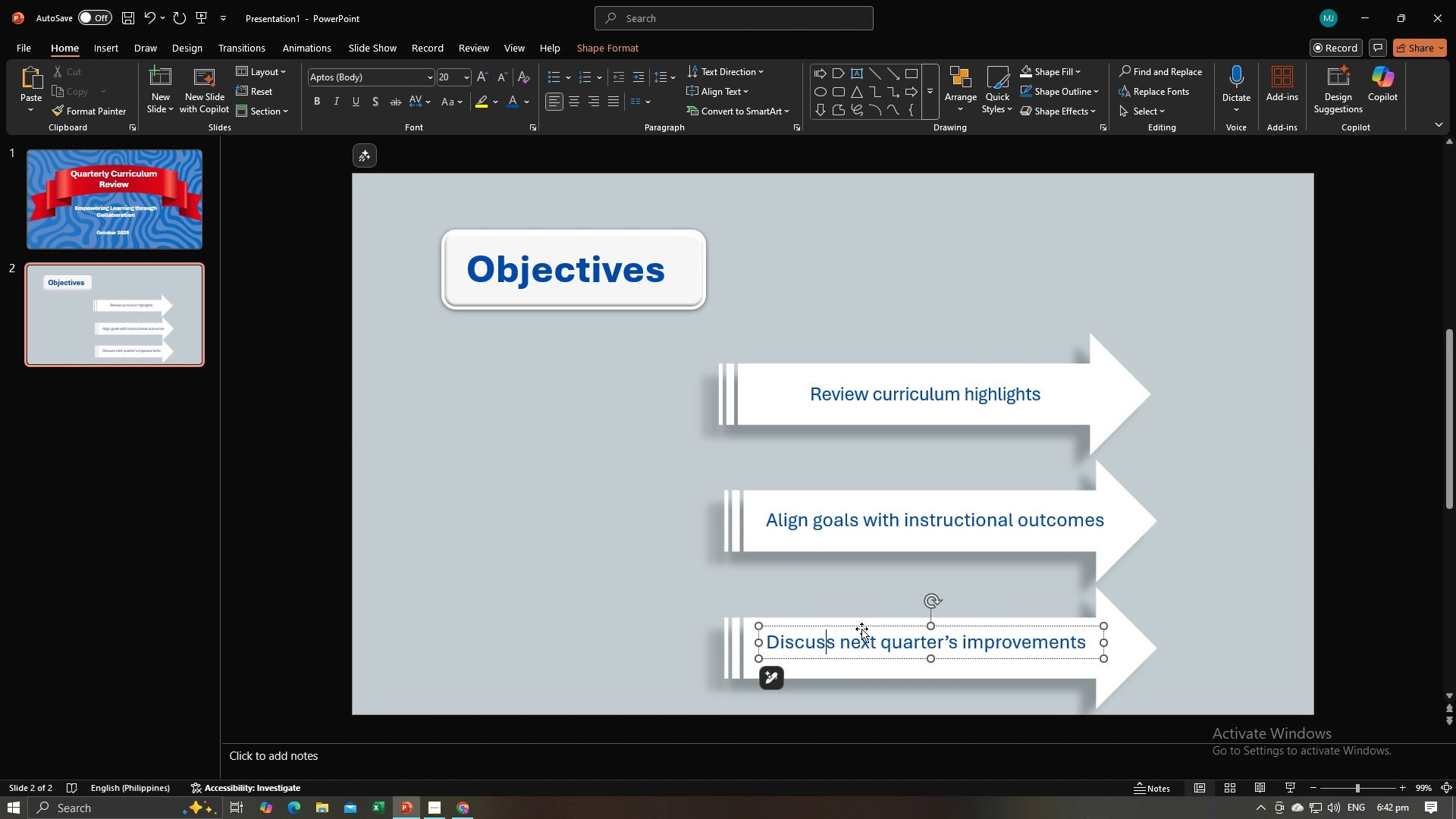 
left_click_drag(start_coordinate=[861, 629], to_coordinate=[864, 633])
 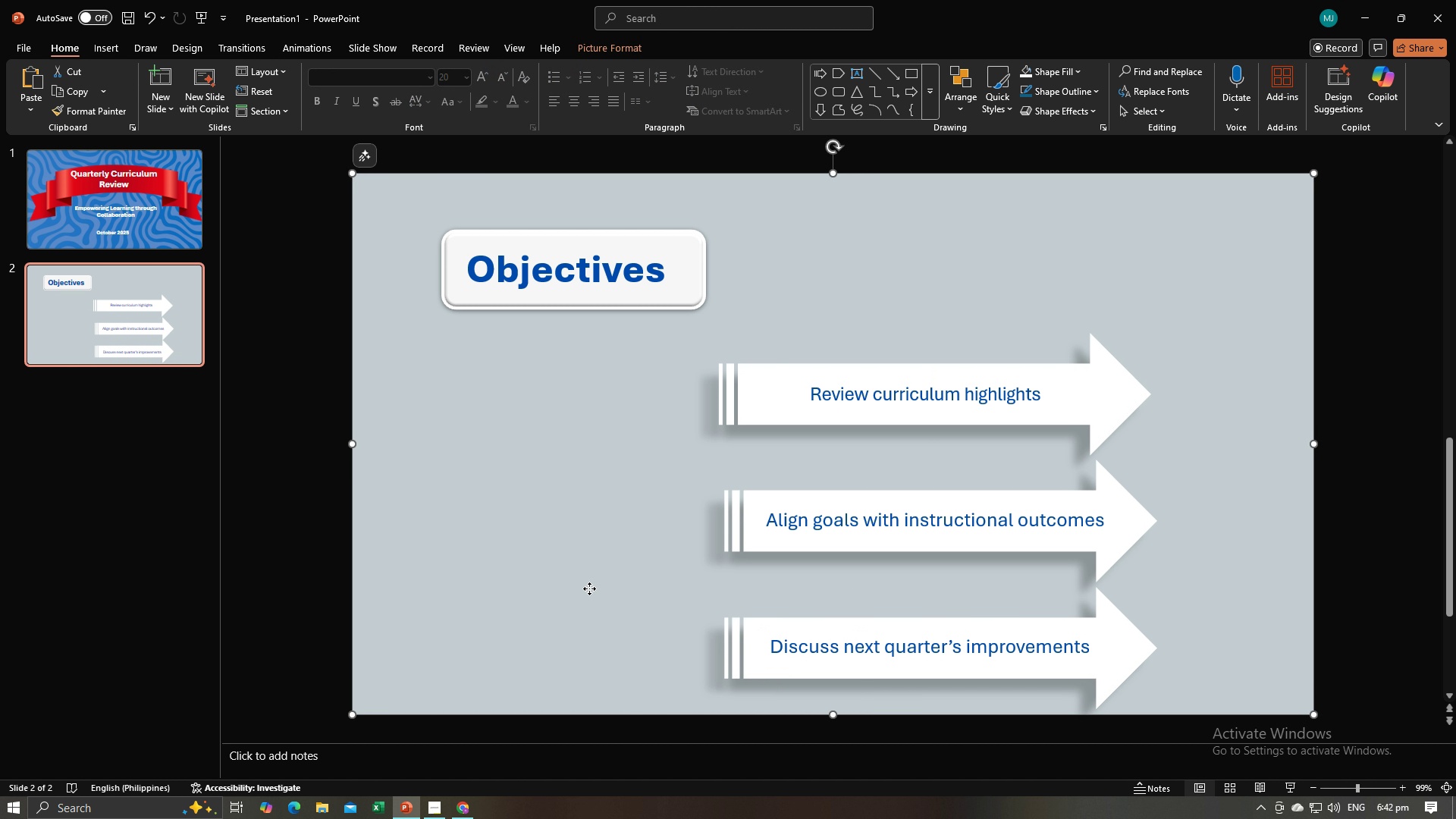 
left_click([589, 588])
 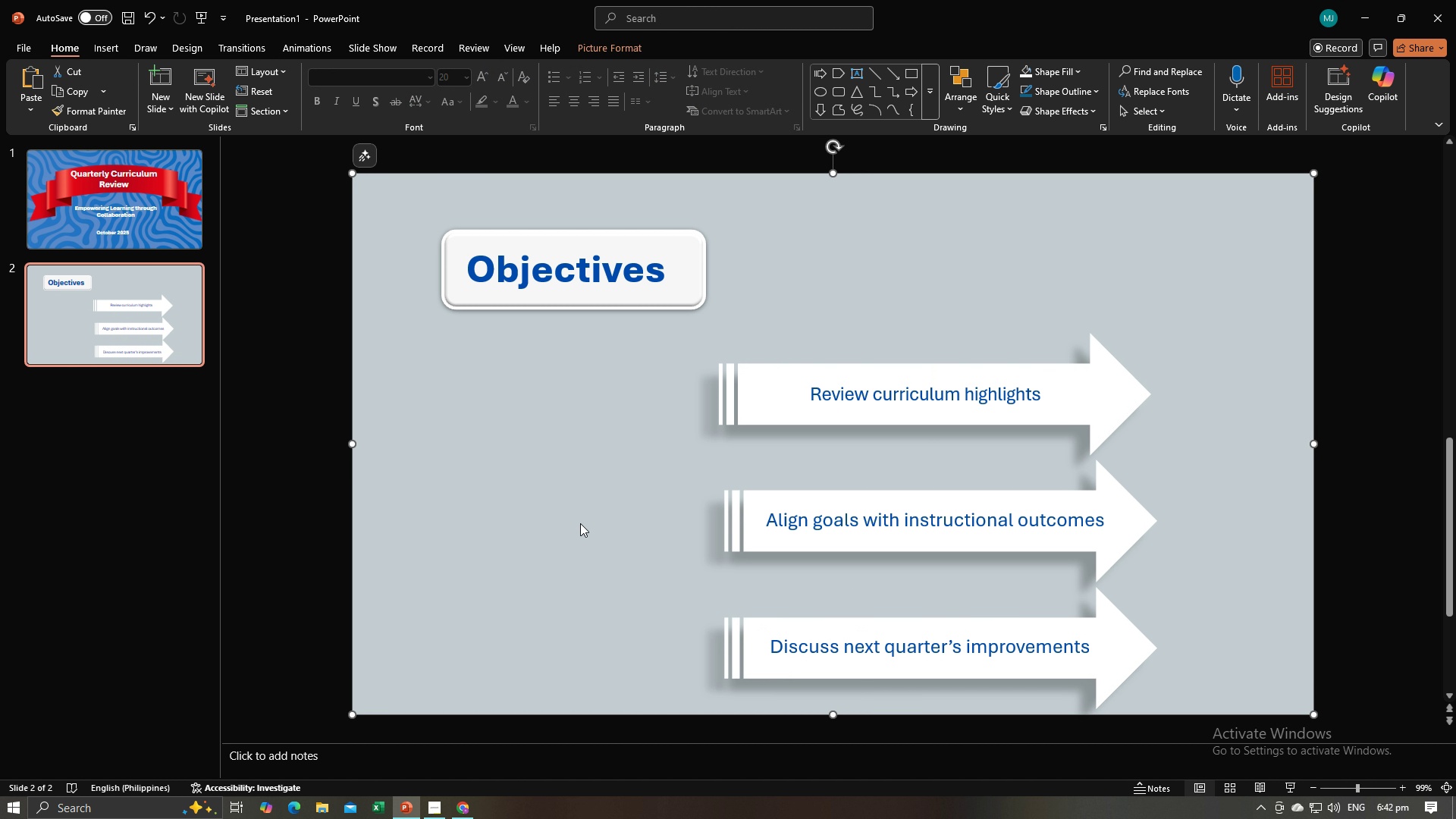 
key(Alt+AltLeft)
 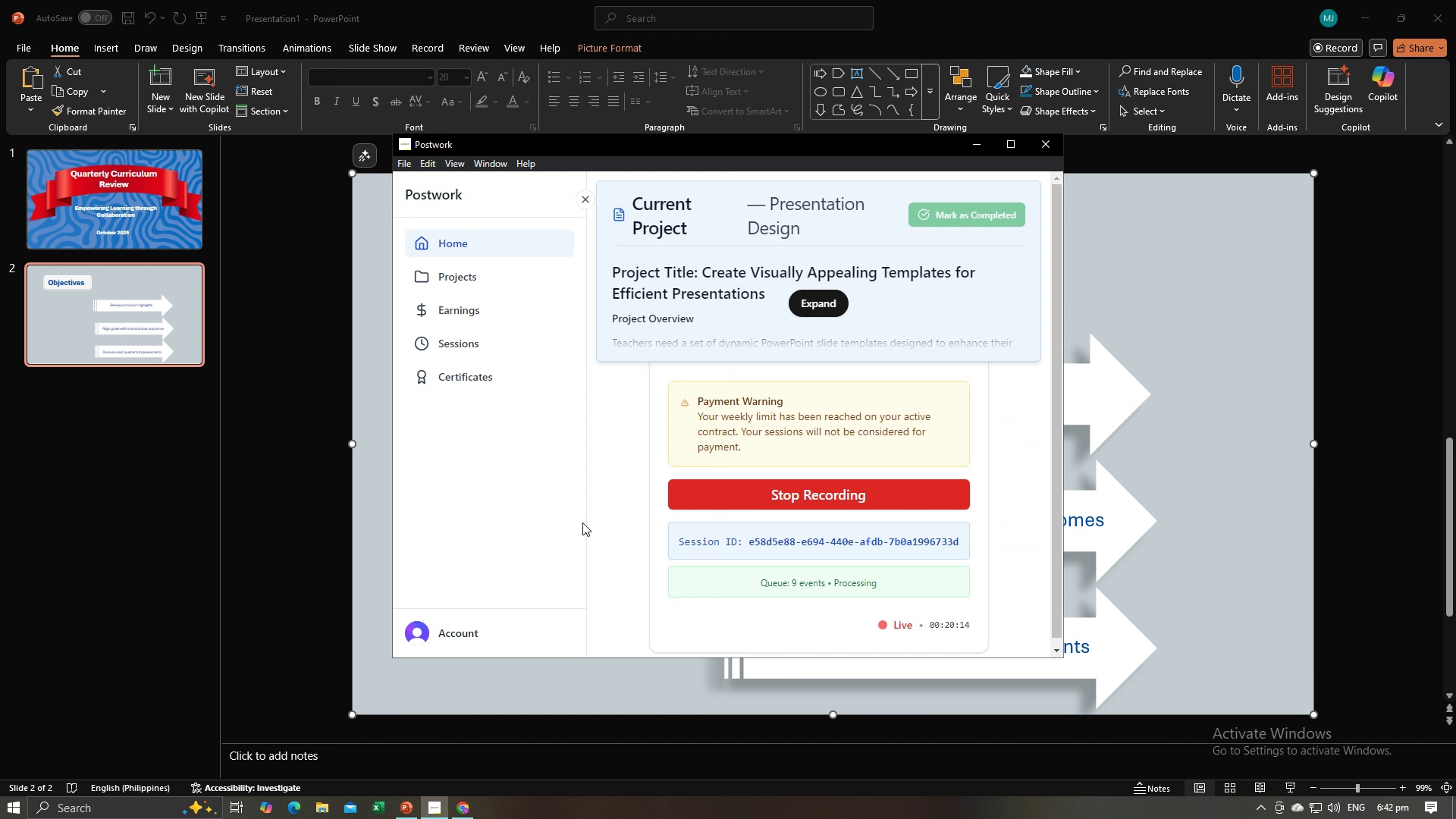 
key(Alt+Tab)